 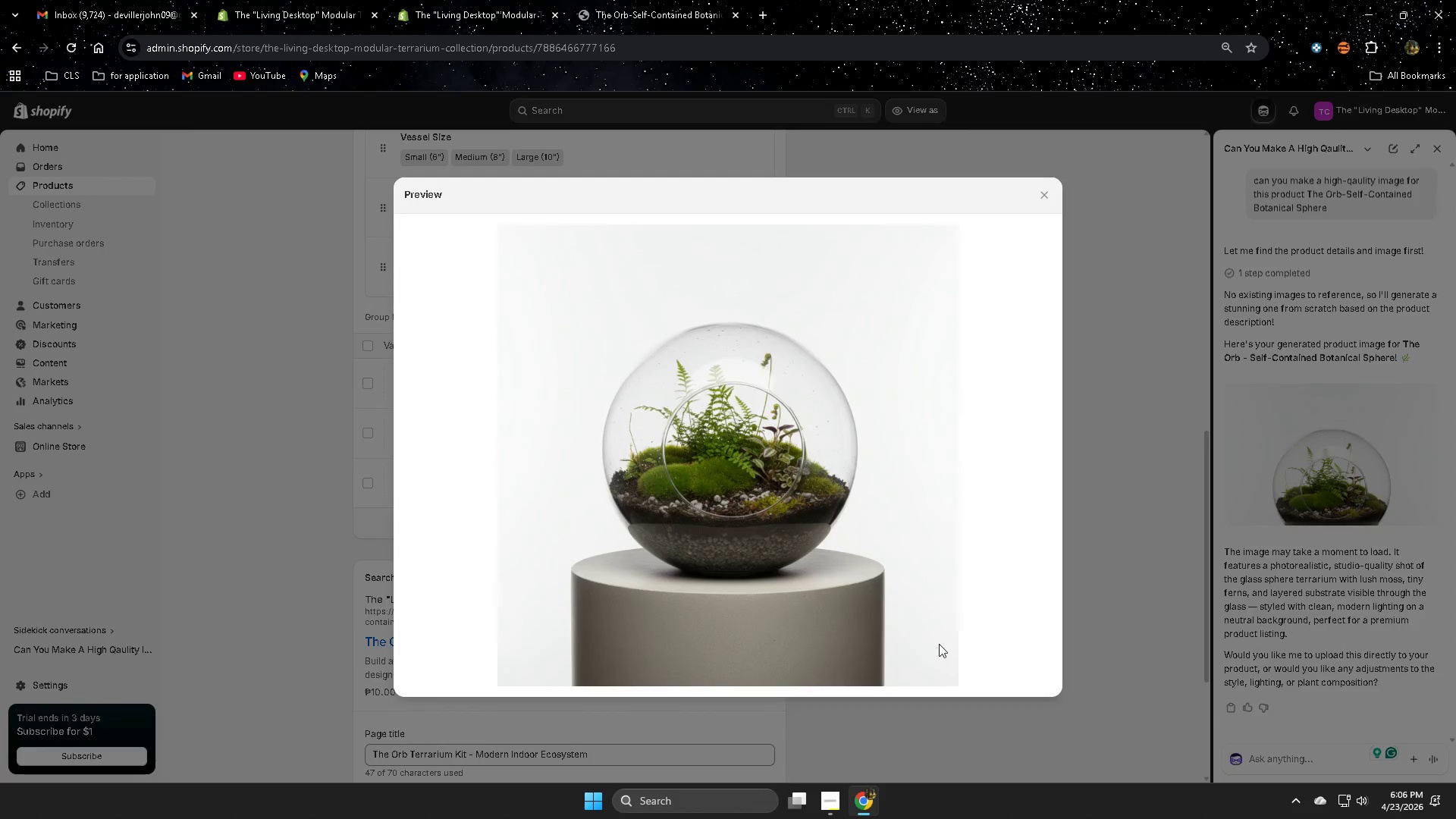 
left_click([1051, 199])
 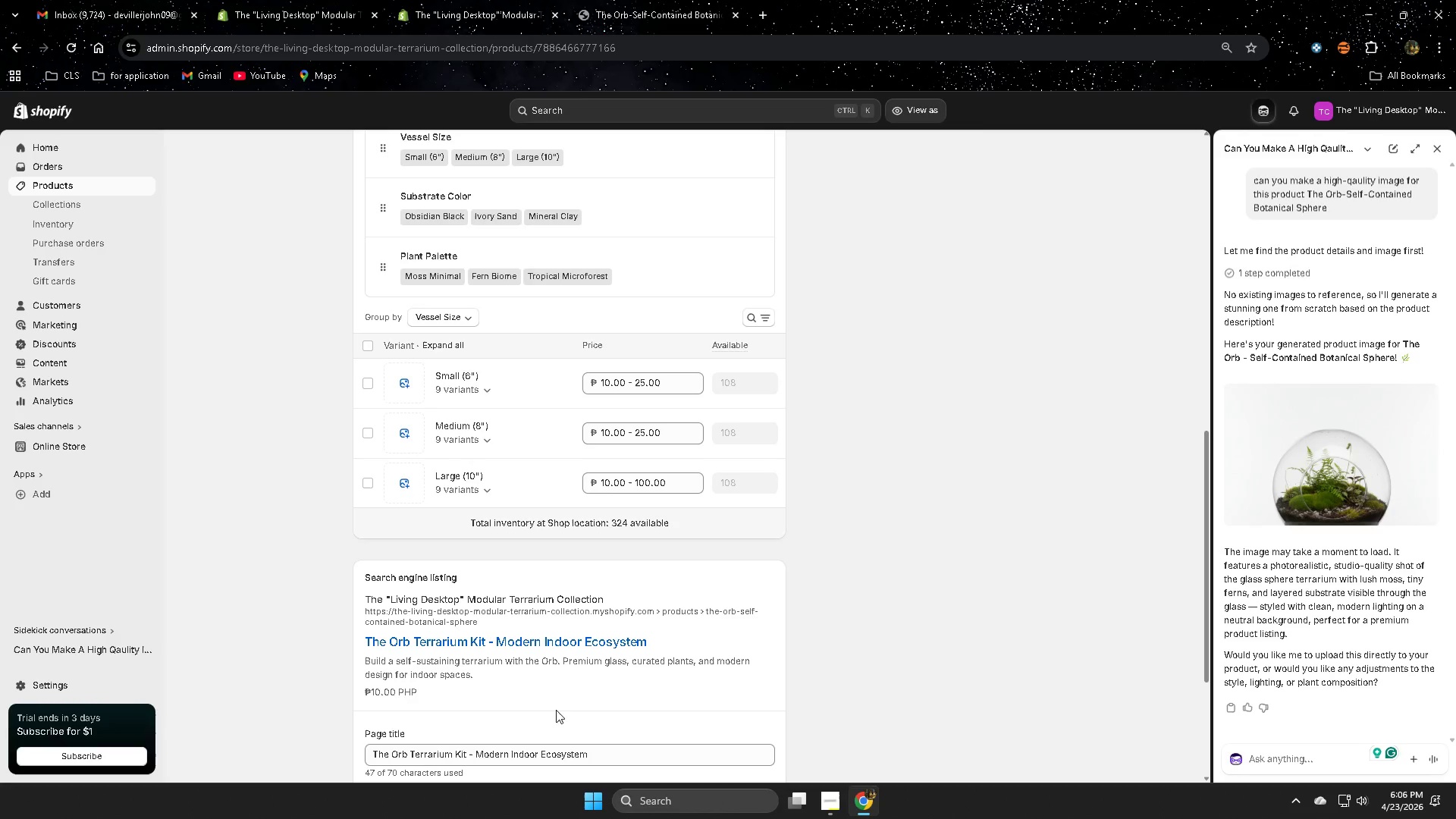 
scroll: coordinate [580, 615], scroll_direction: up, amount: 6.0
 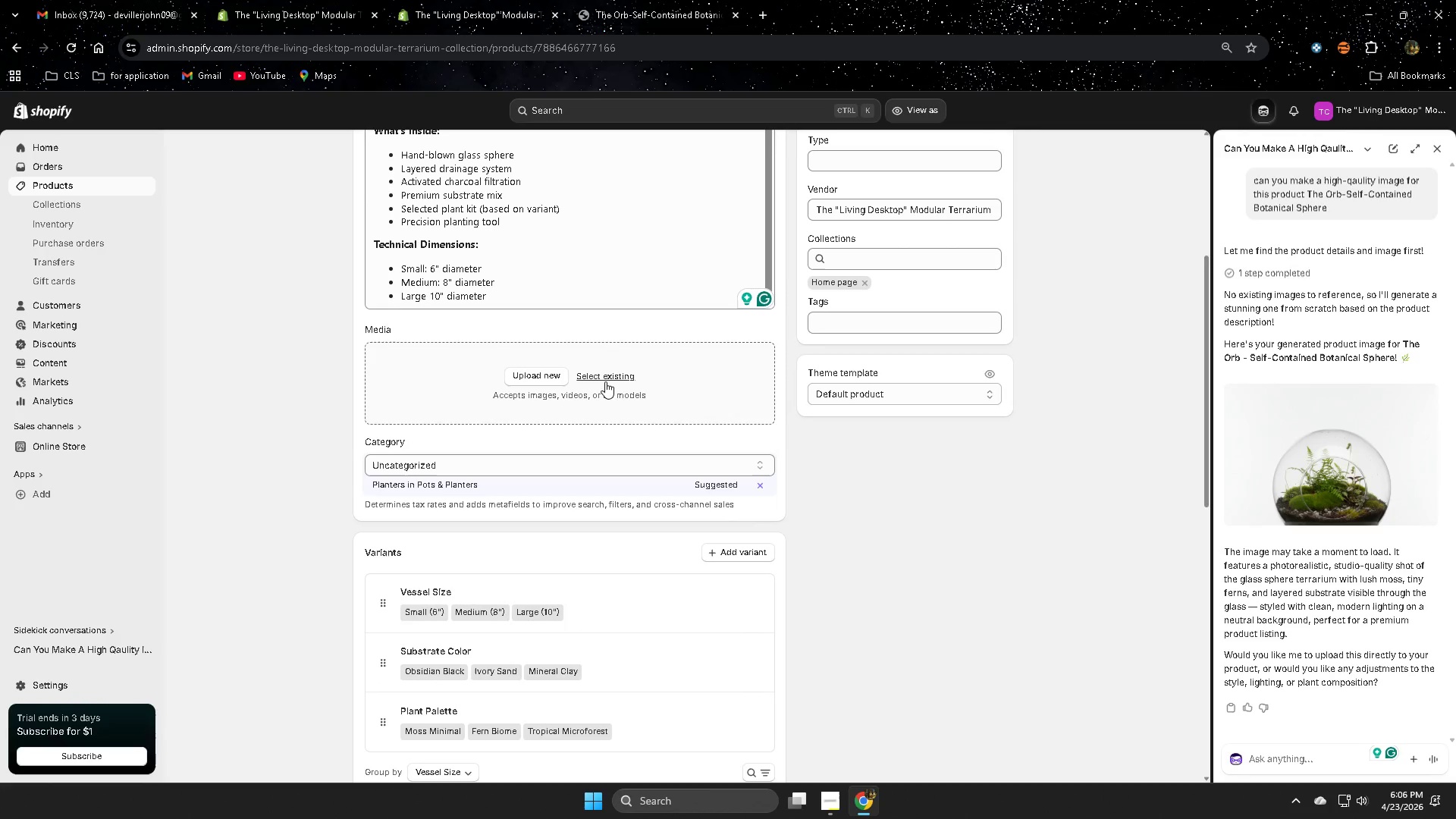 
left_click([605, 379])
 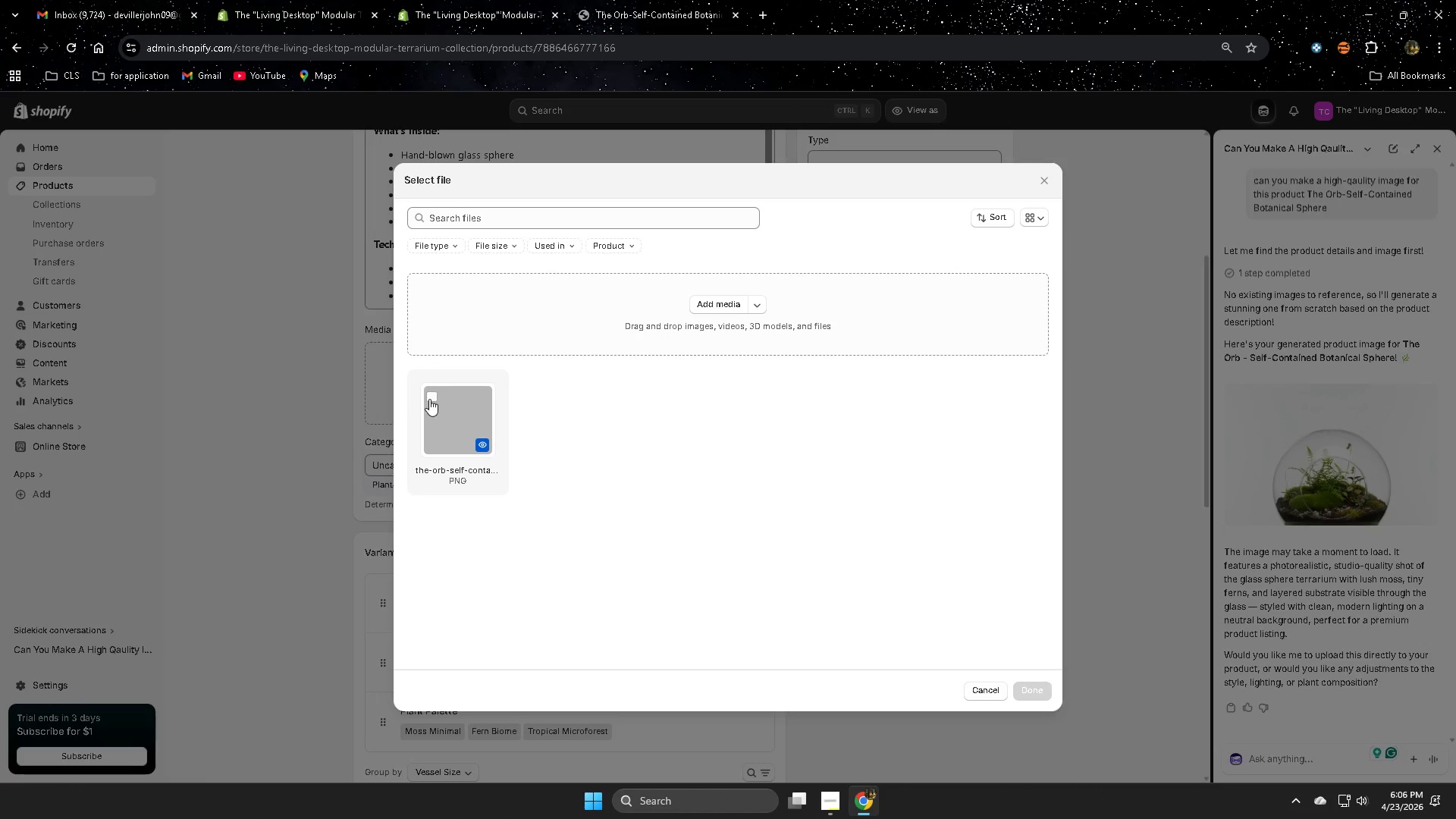 
left_click([429, 399])
 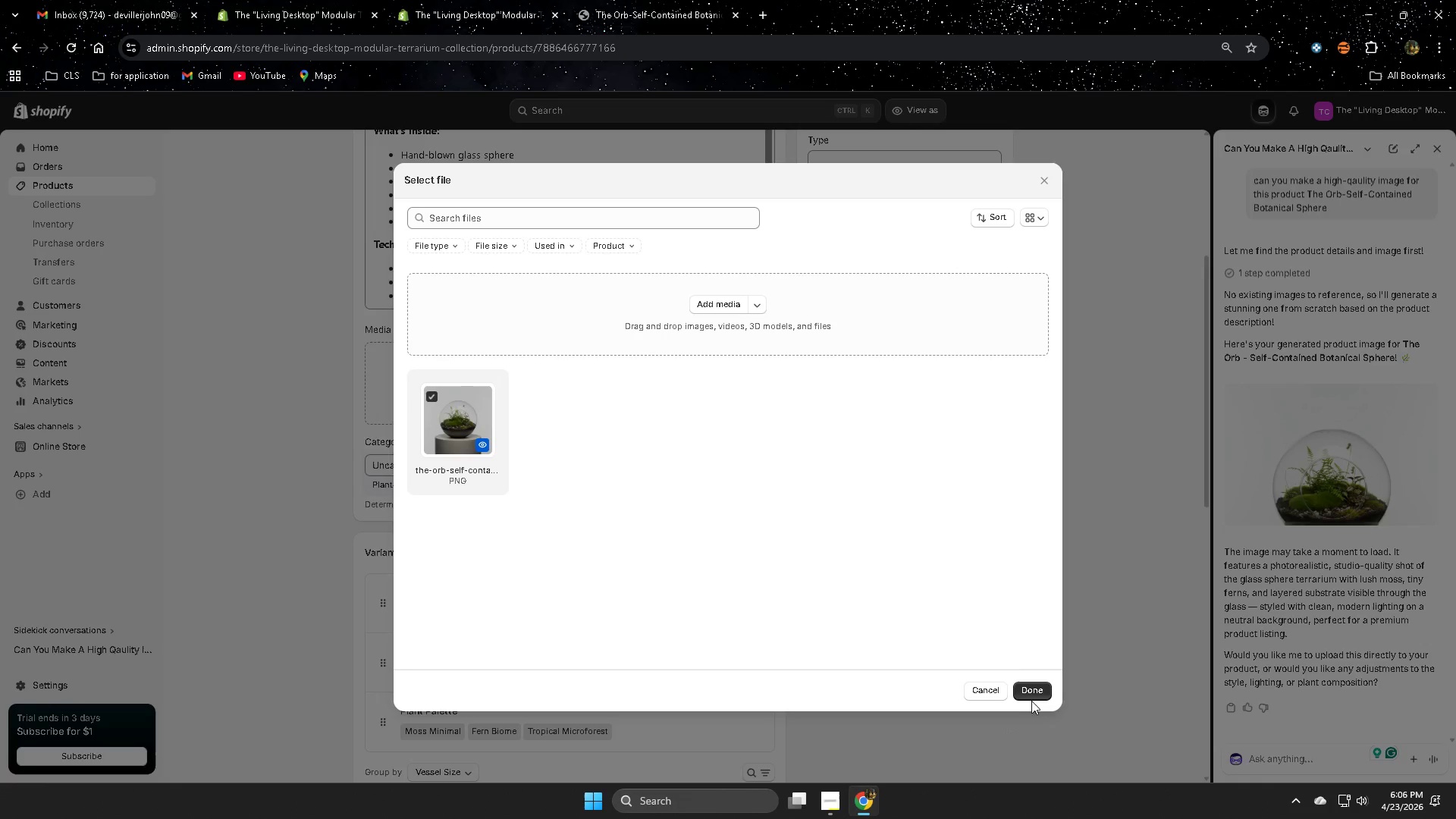 
left_click([1030, 695])
 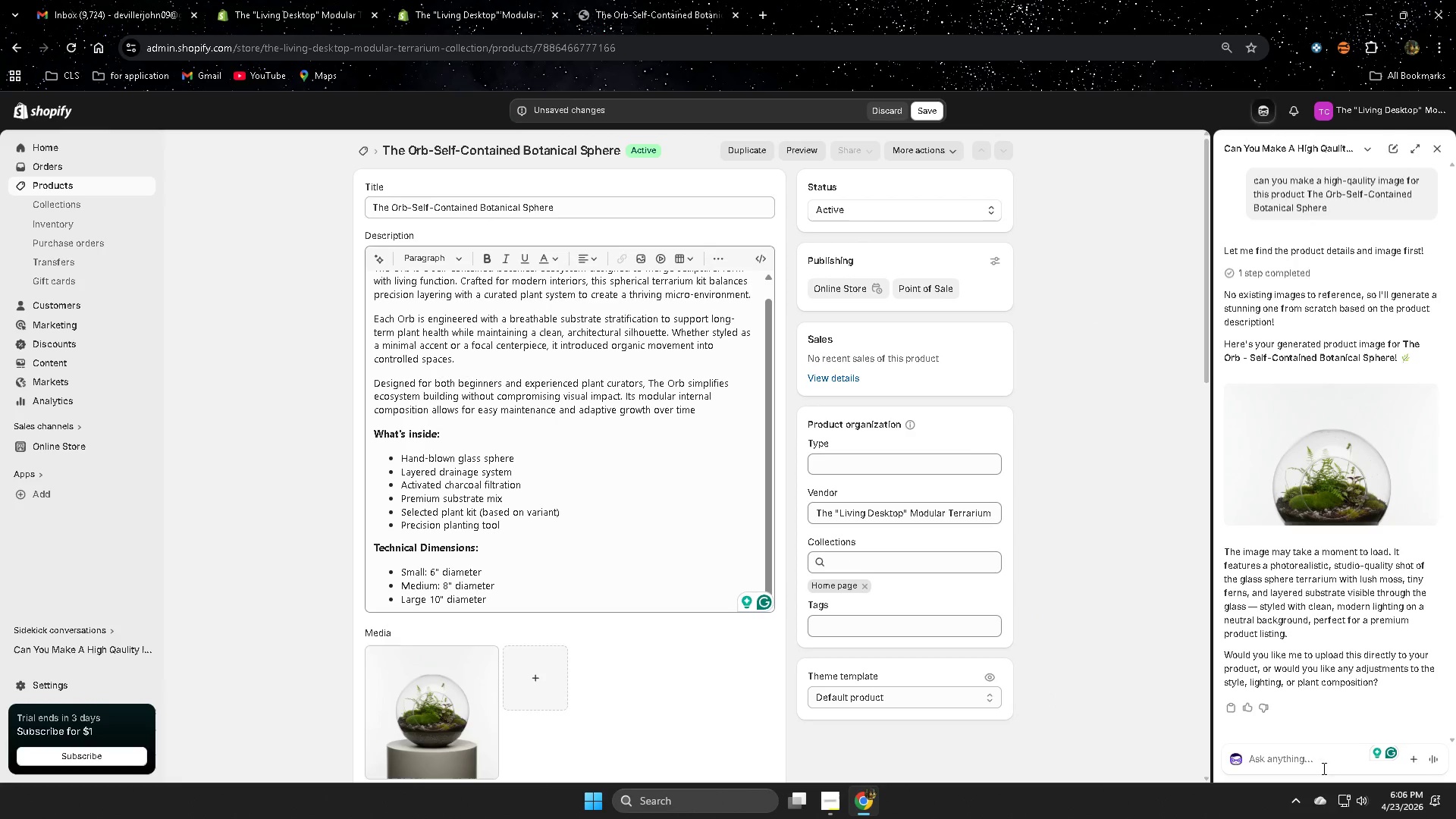 
left_click([1291, 761])
 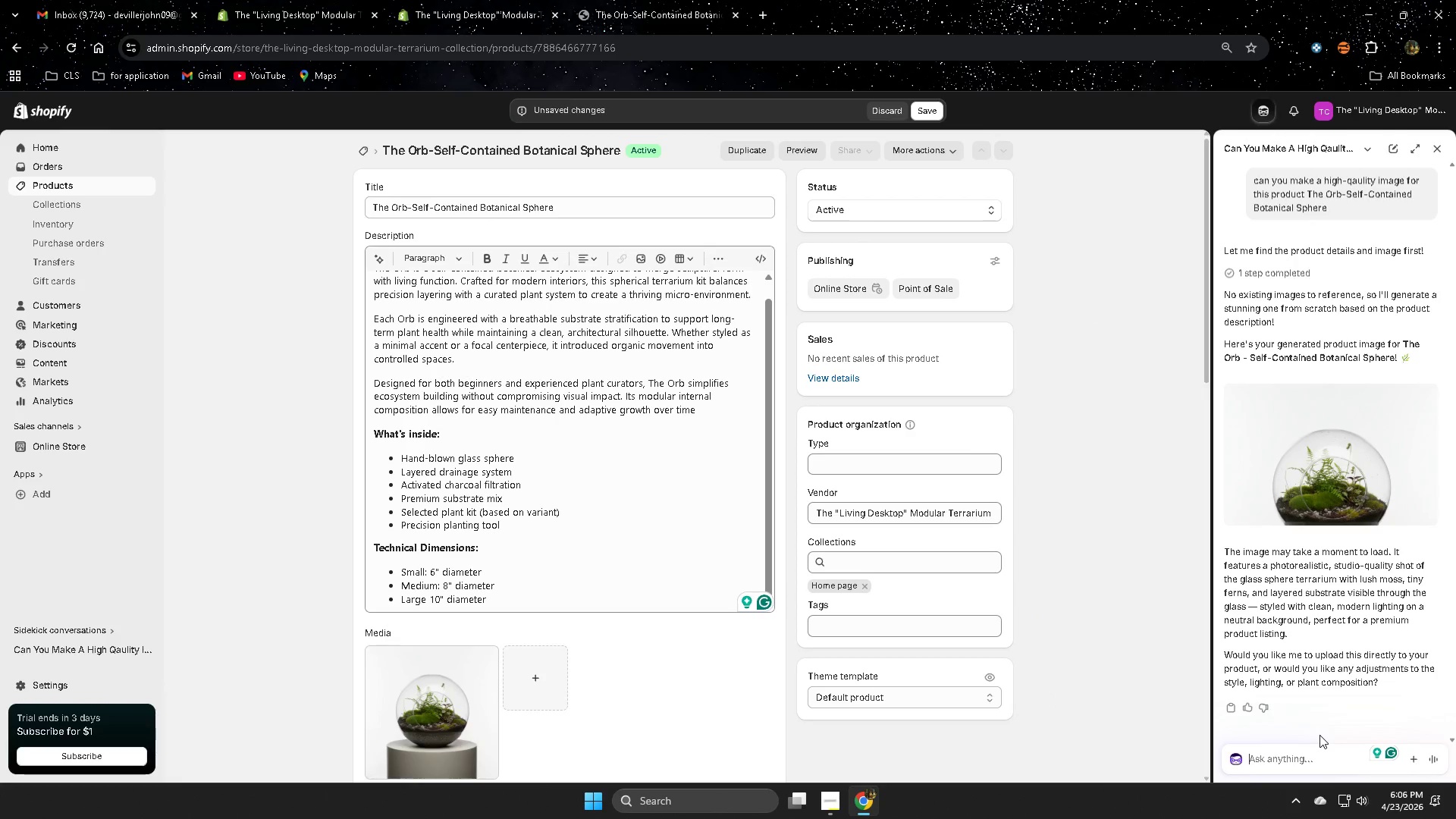 
scroll: coordinate [1307, 741], scroll_direction: down, amount: 7.0
 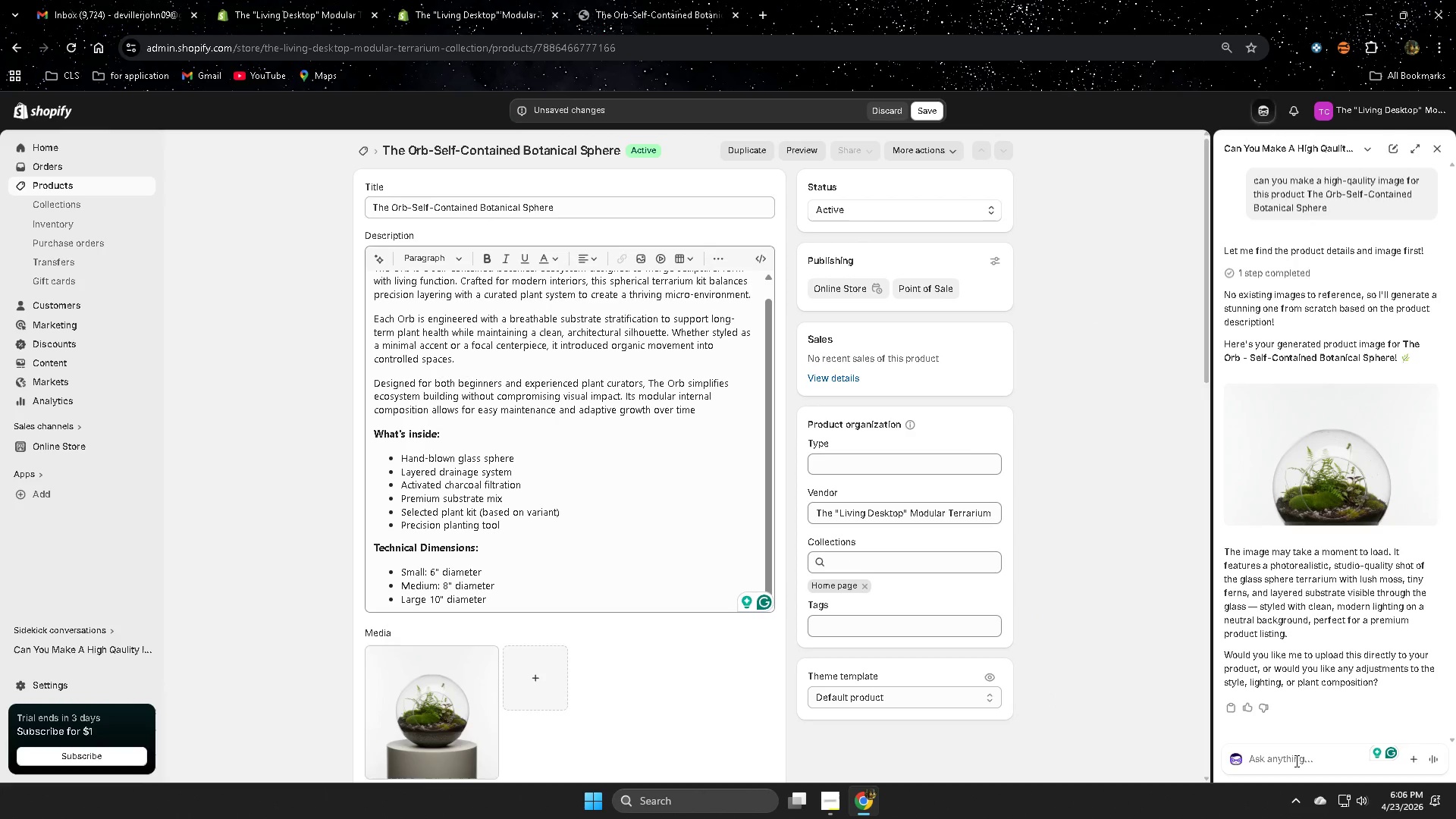 
type(give me alt text)
 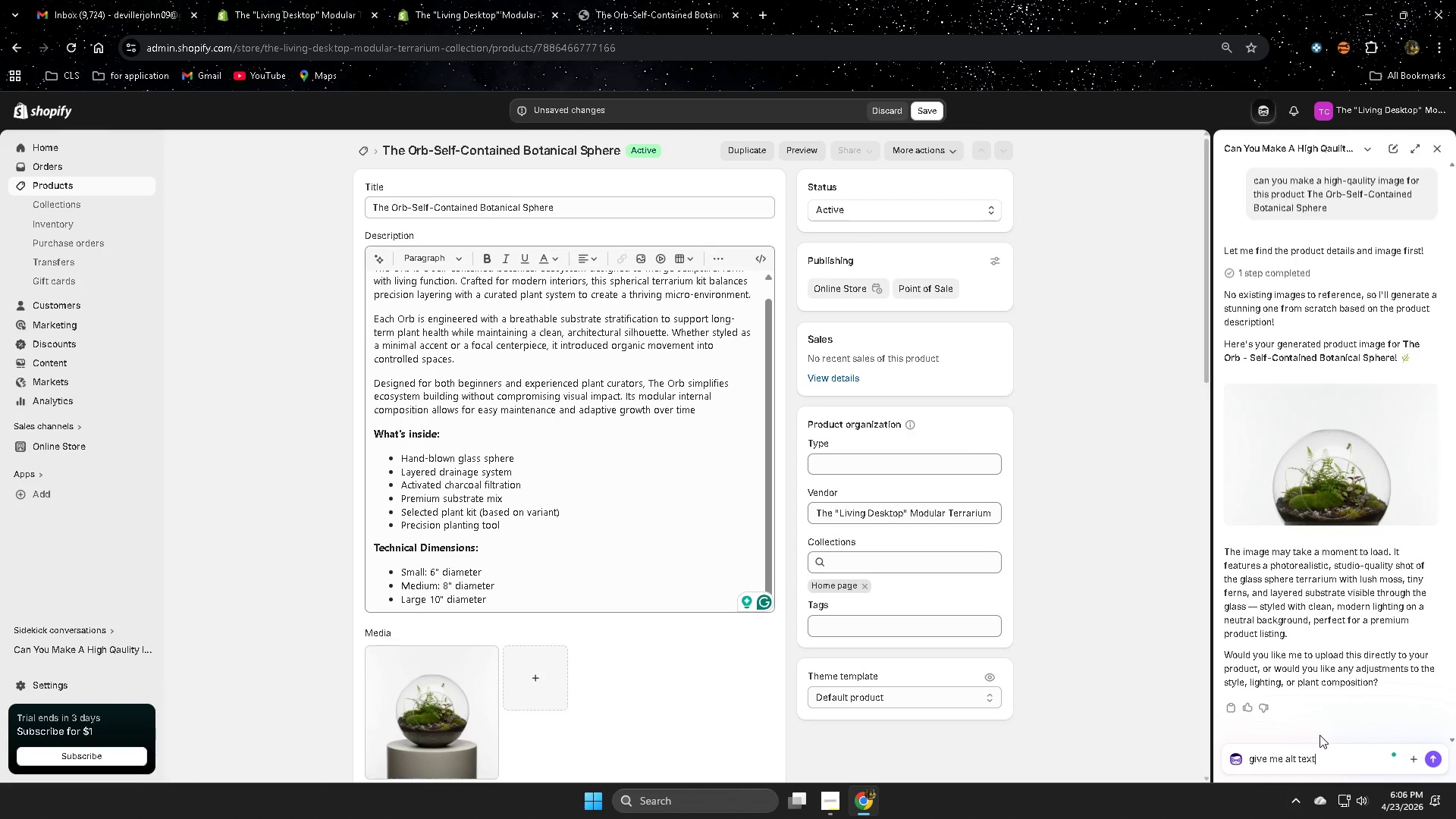 
key(Enter)
 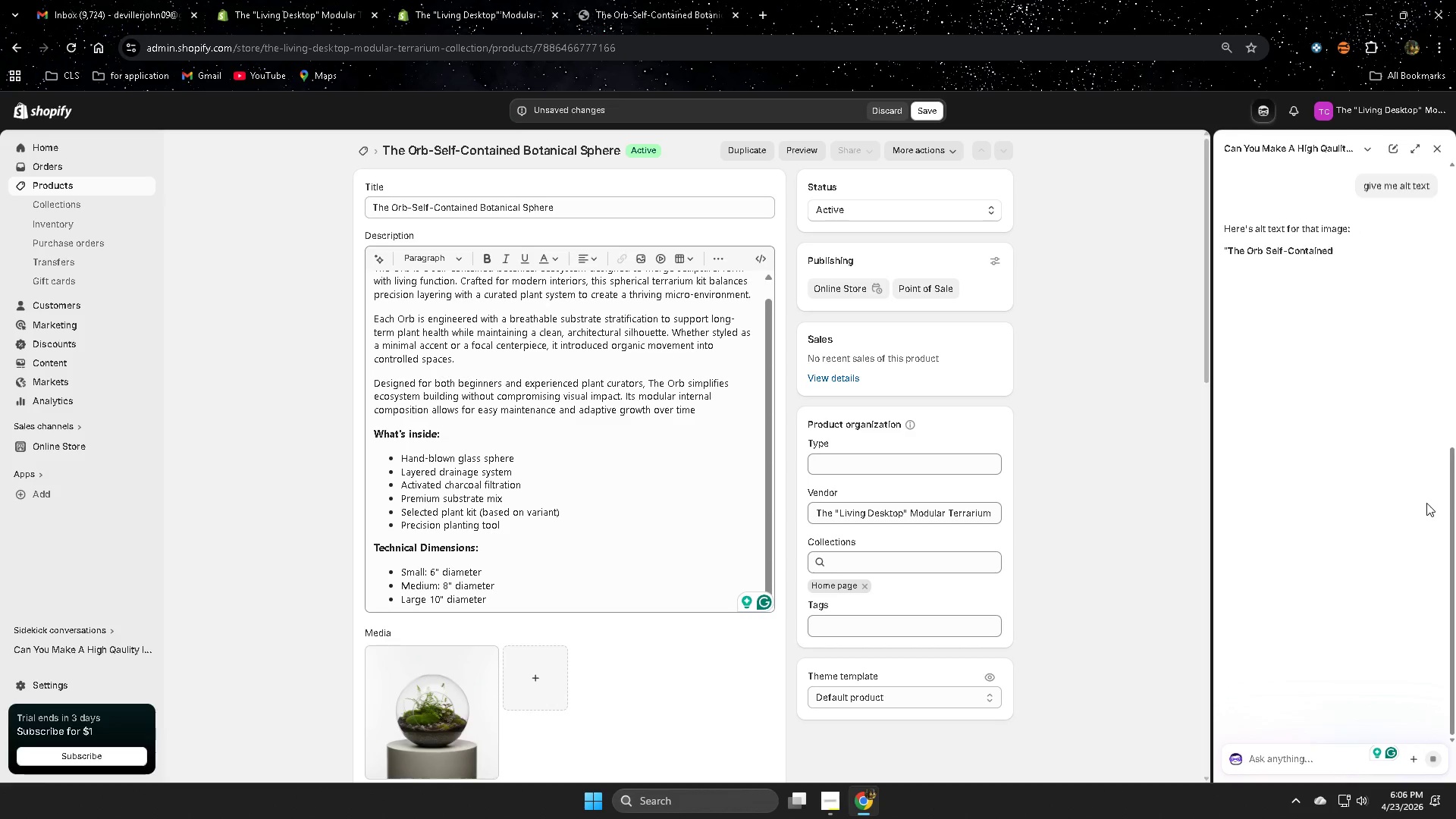 
wait(6.3)
 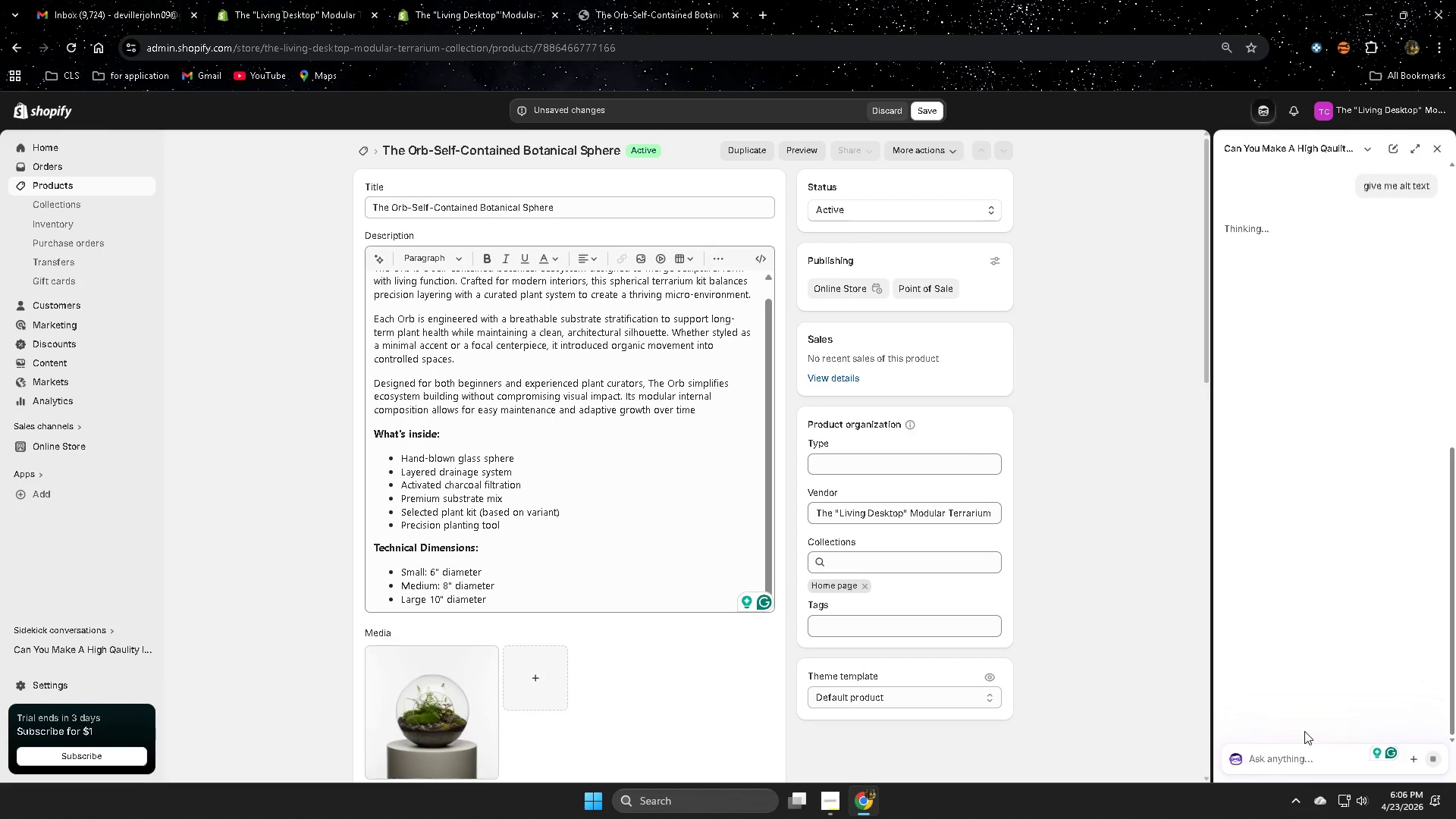 
left_click([1230, 251])
 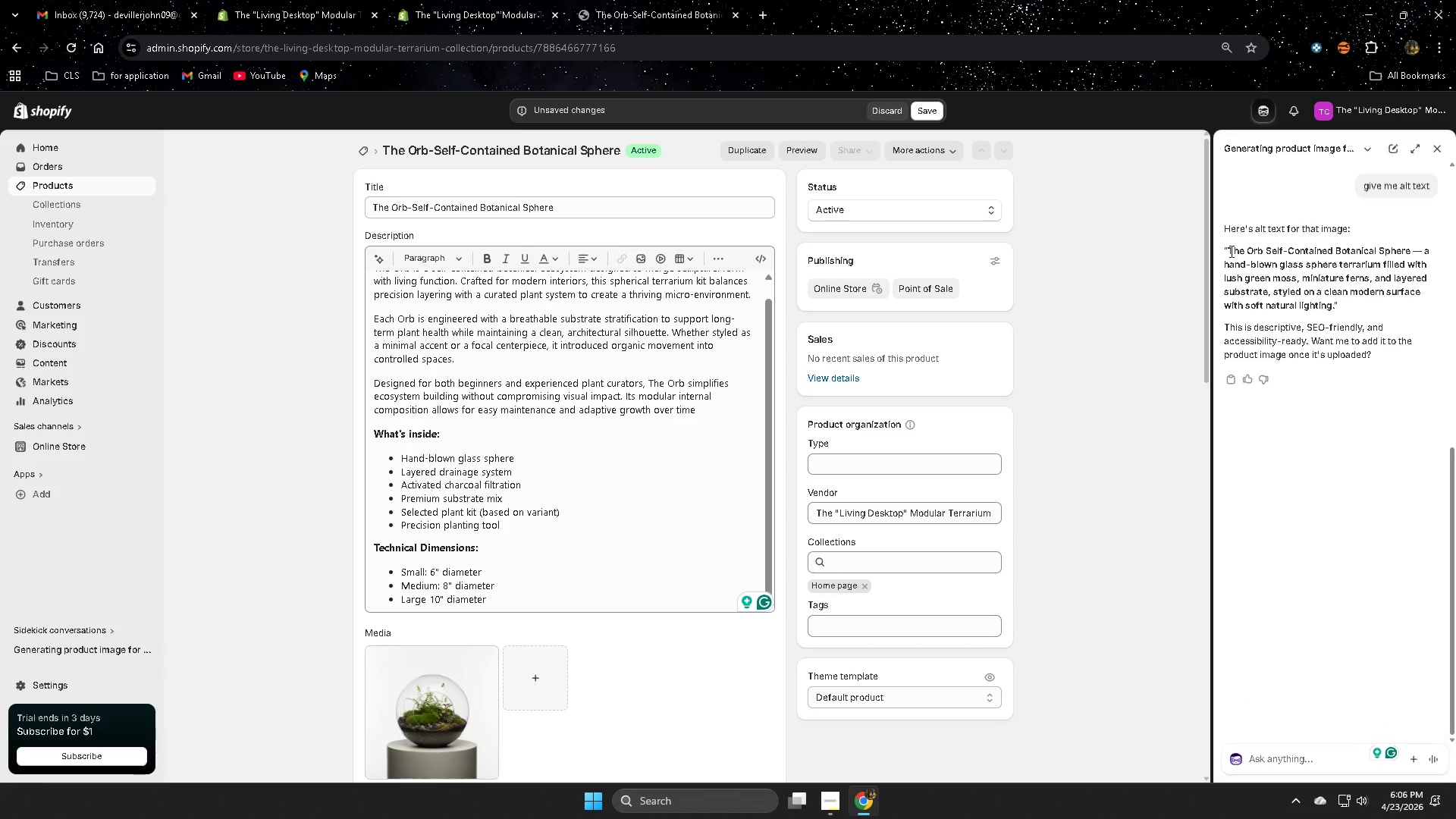 
left_click_drag(start_coordinate=[1230, 251], to_coordinate=[1313, 303])
 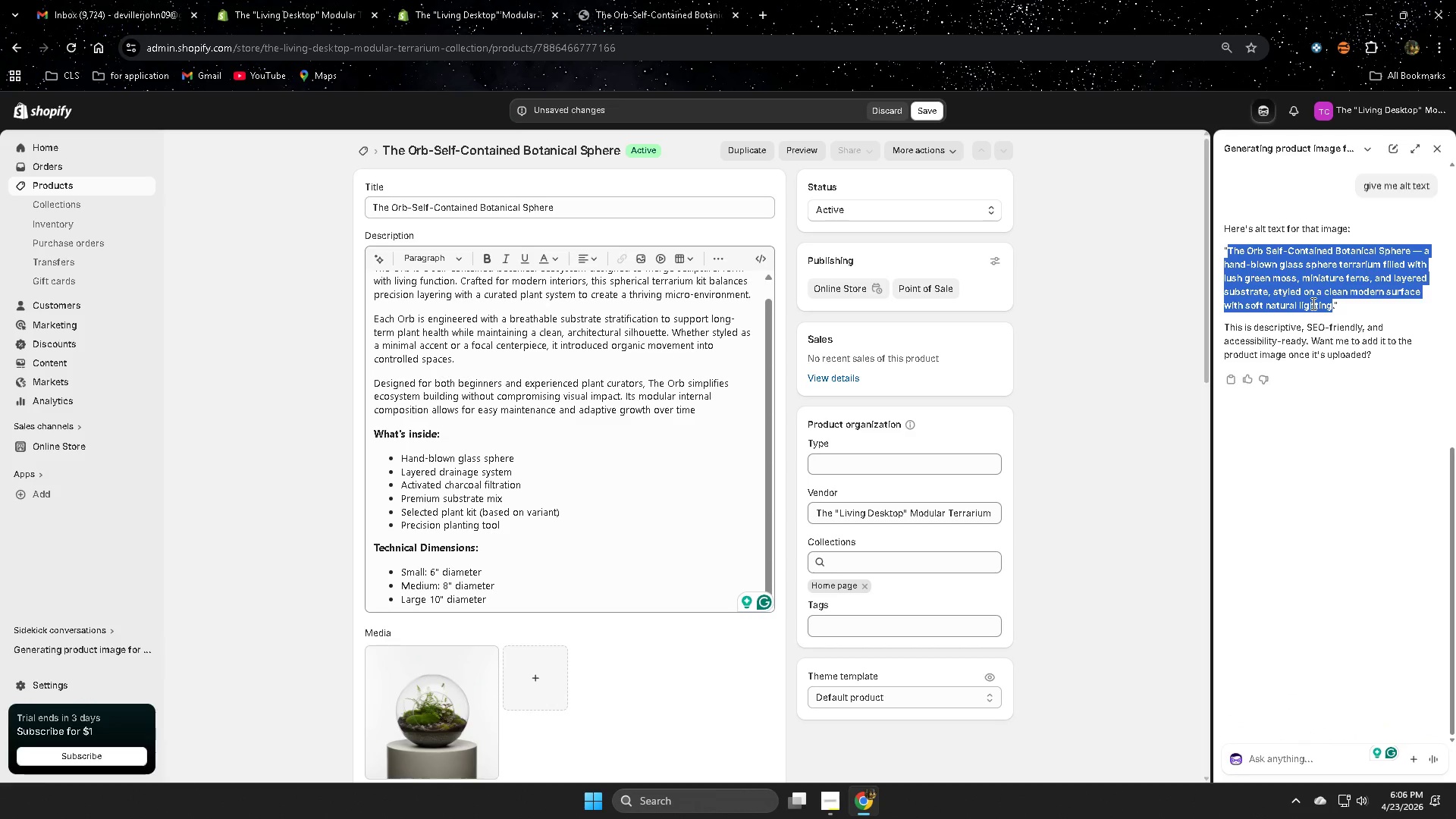 
key(Control+ControlLeft)
 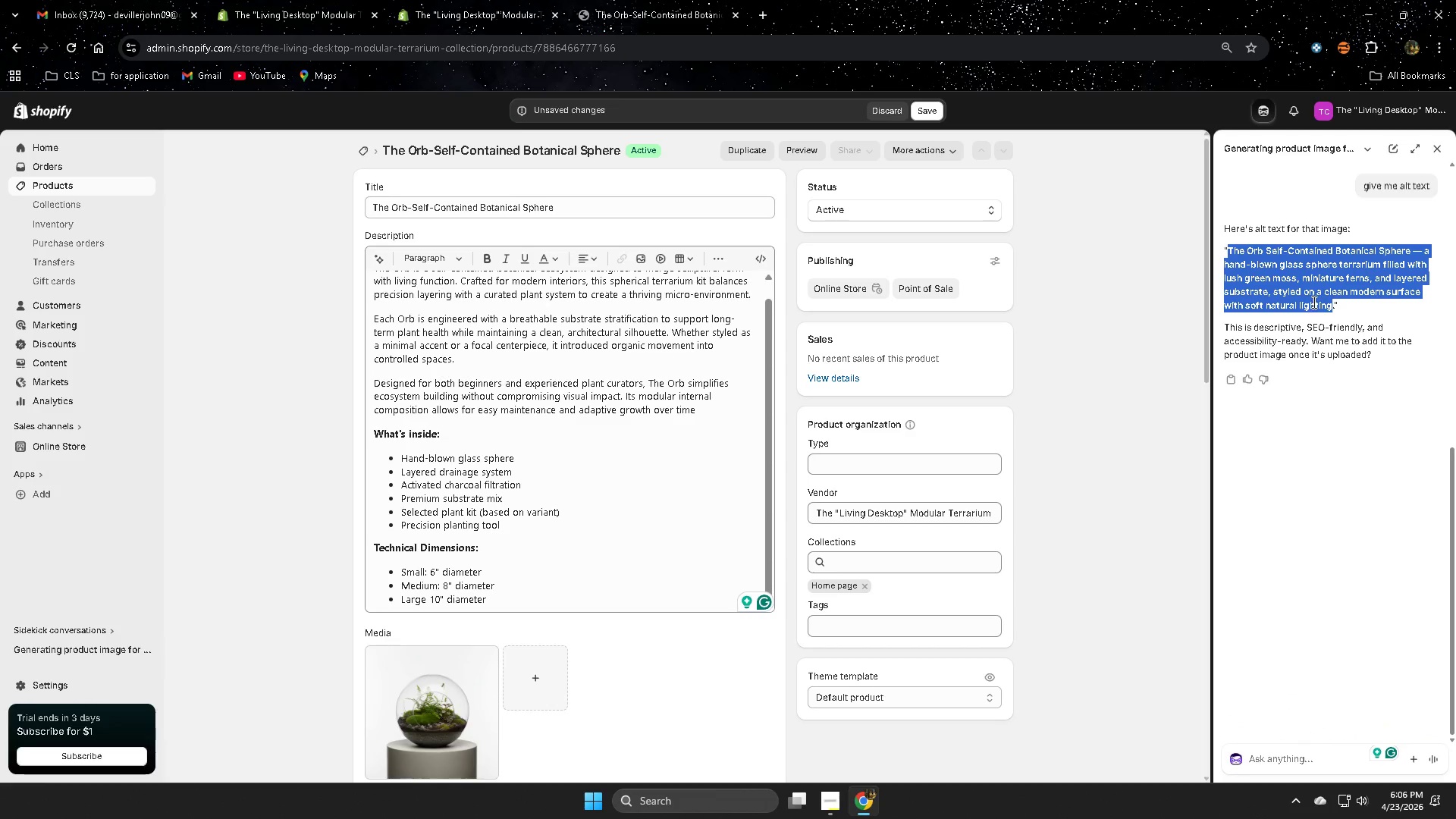 
key(Control+C)
 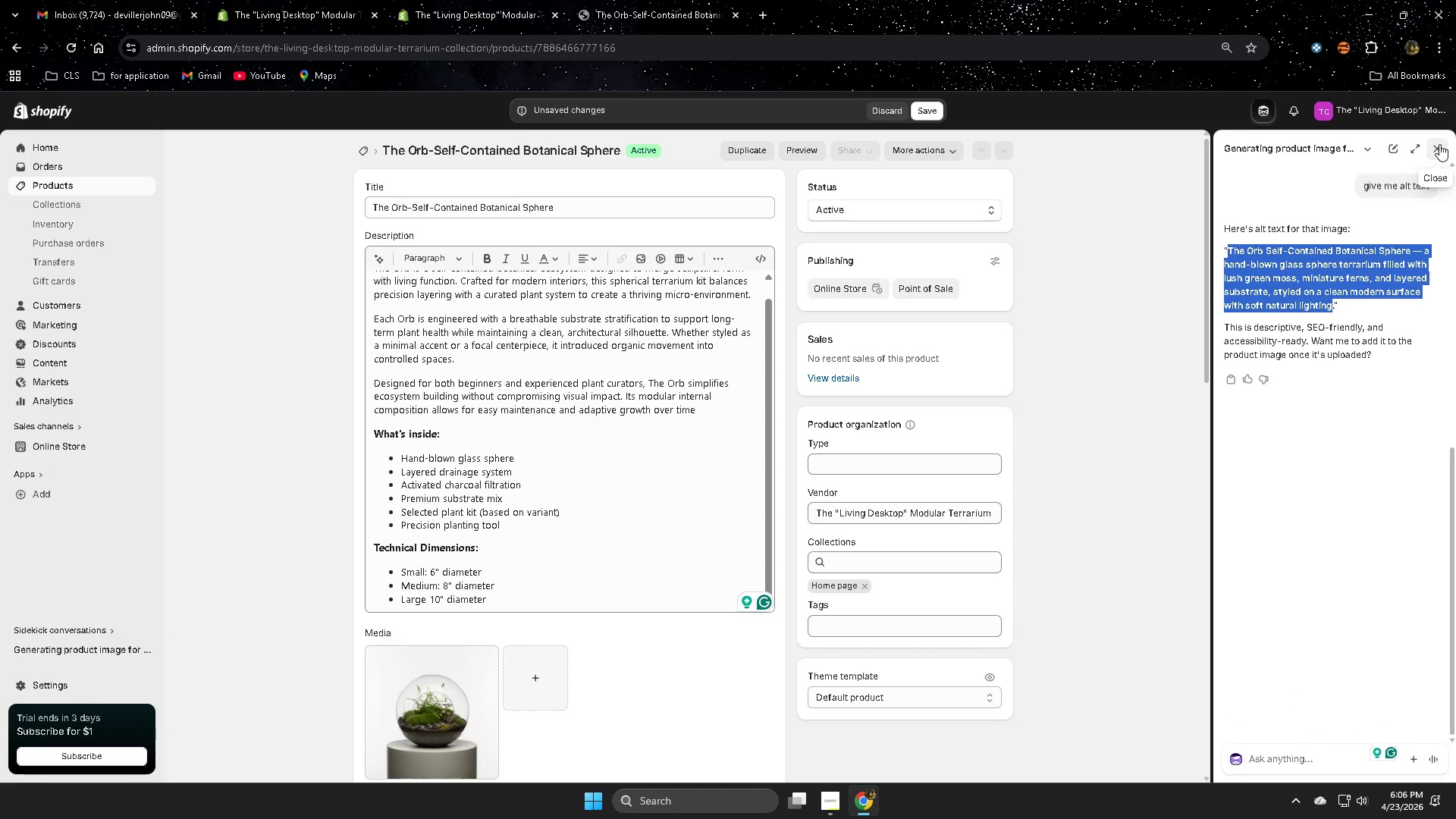 
left_click([1439, 144])
 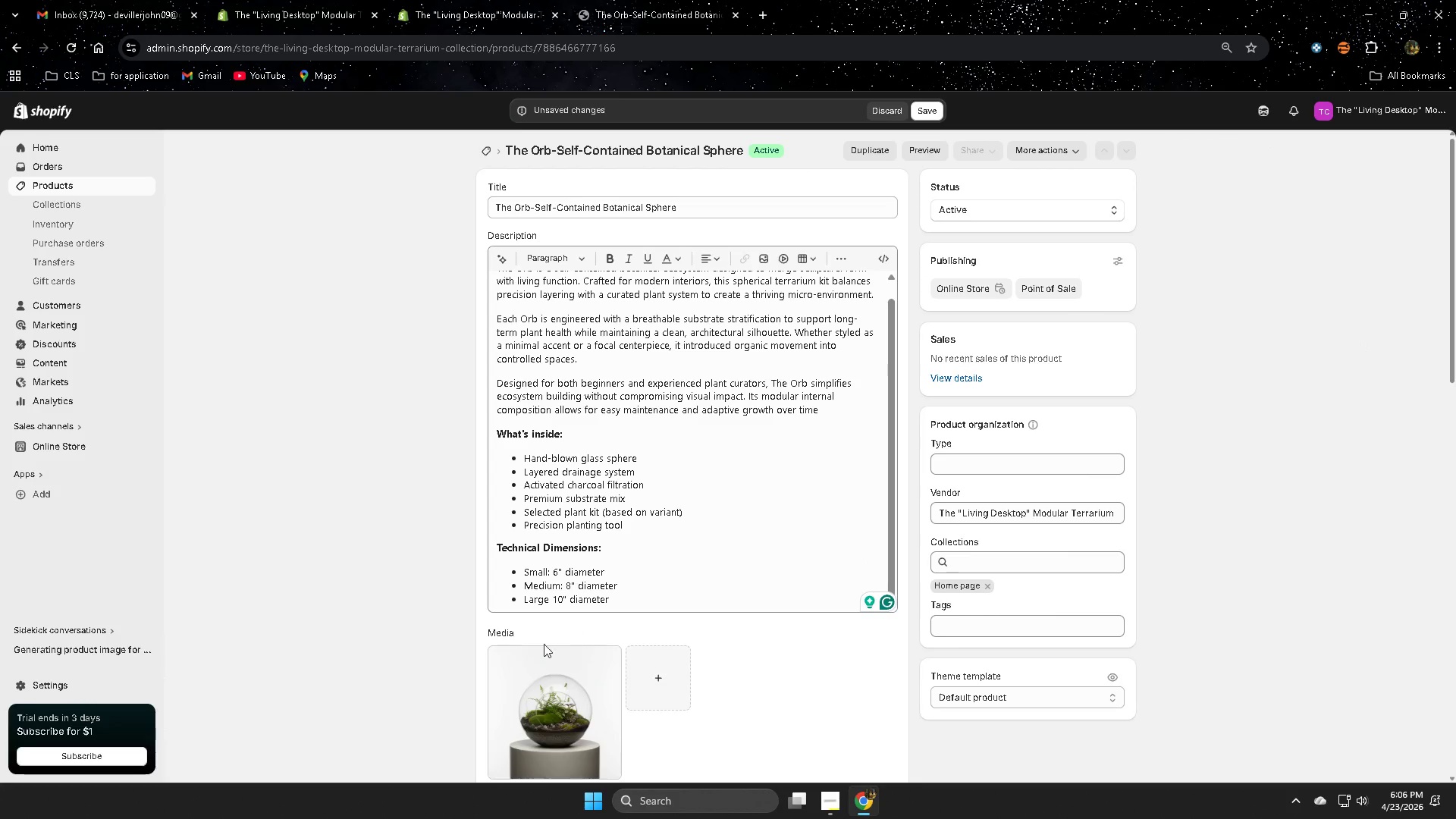 
scroll: coordinate [548, 649], scroll_direction: down, amount: 1.0
 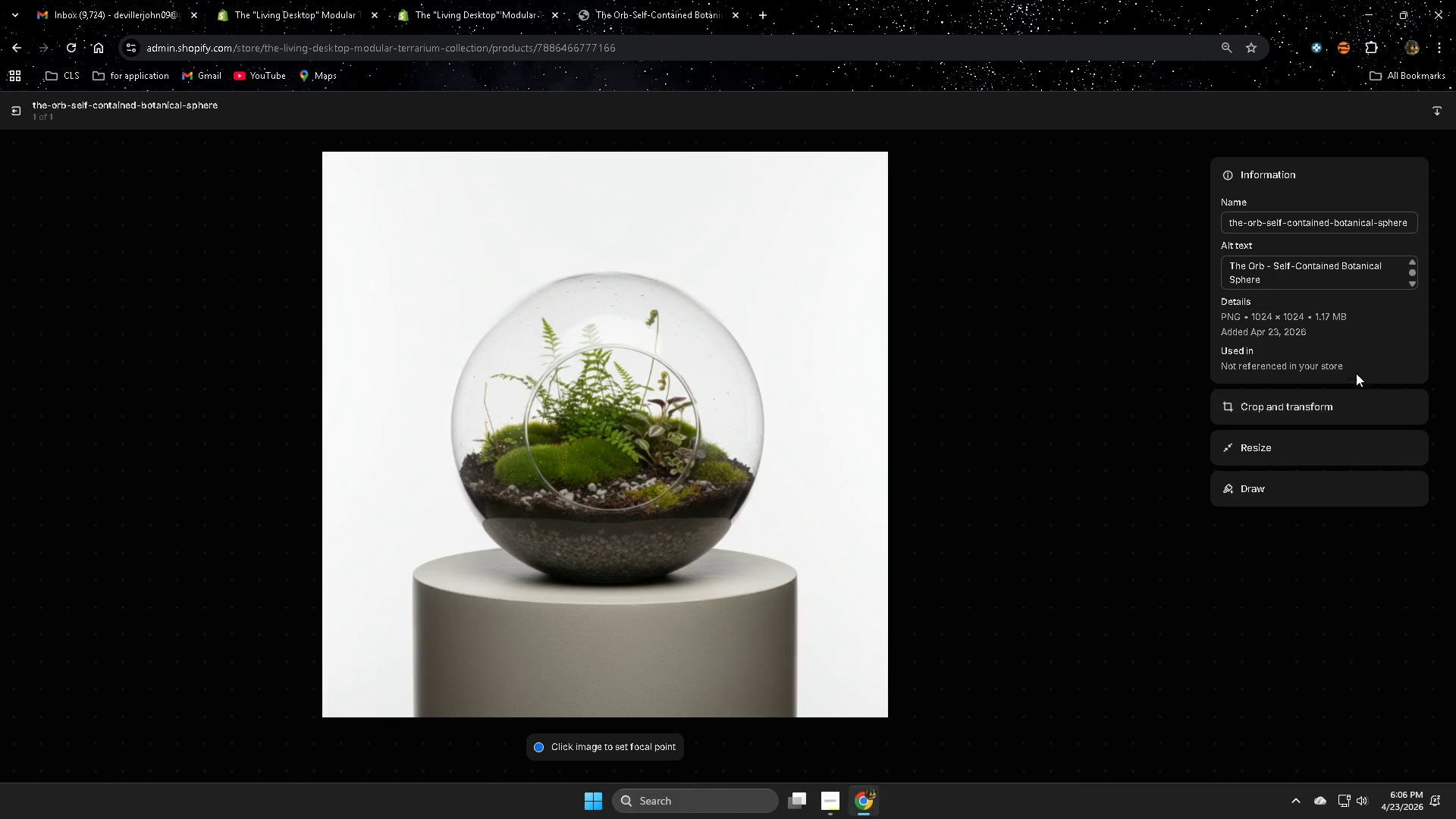 
double_click([1293, 282])
 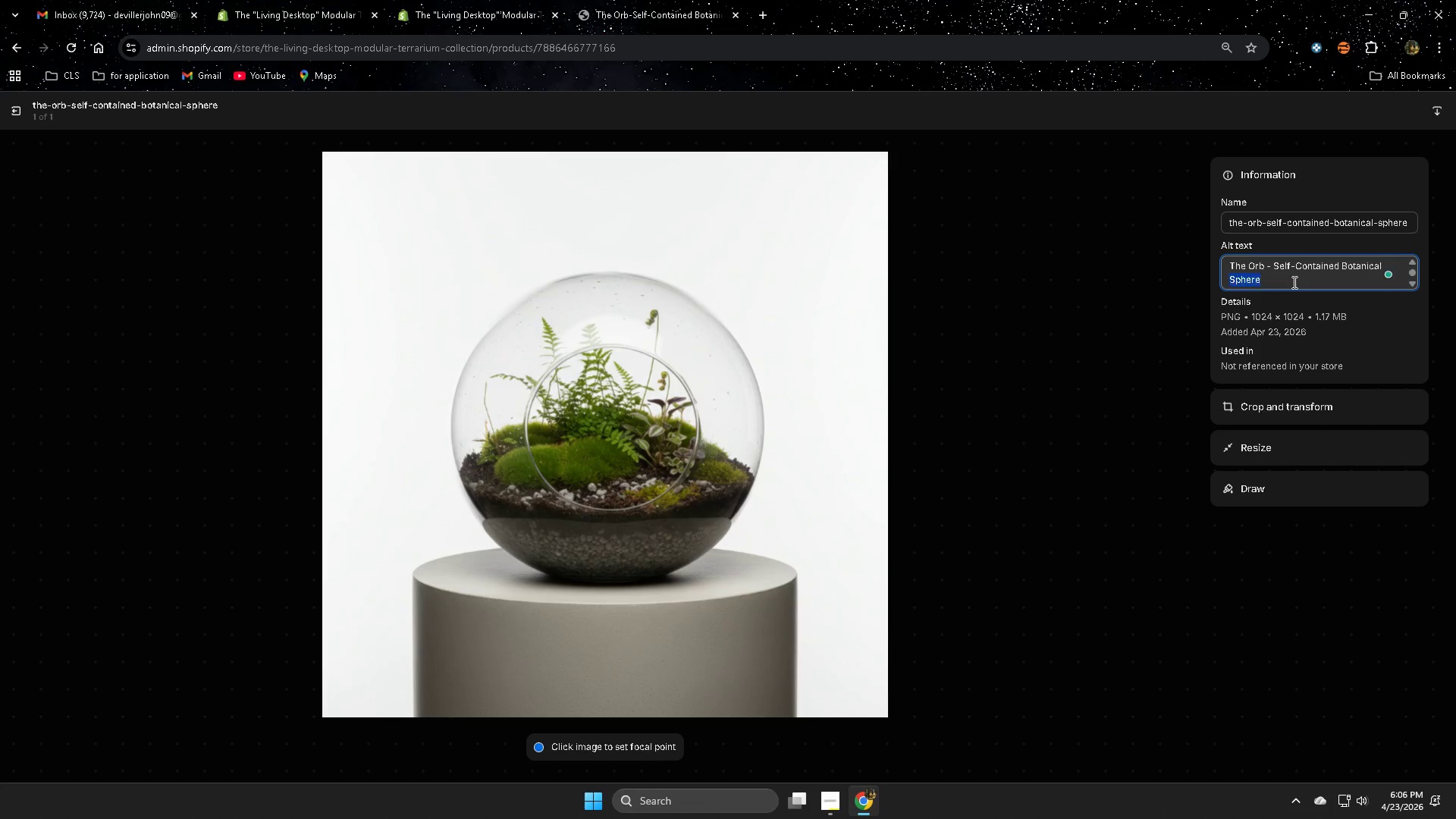 
triple_click([1293, 282])